 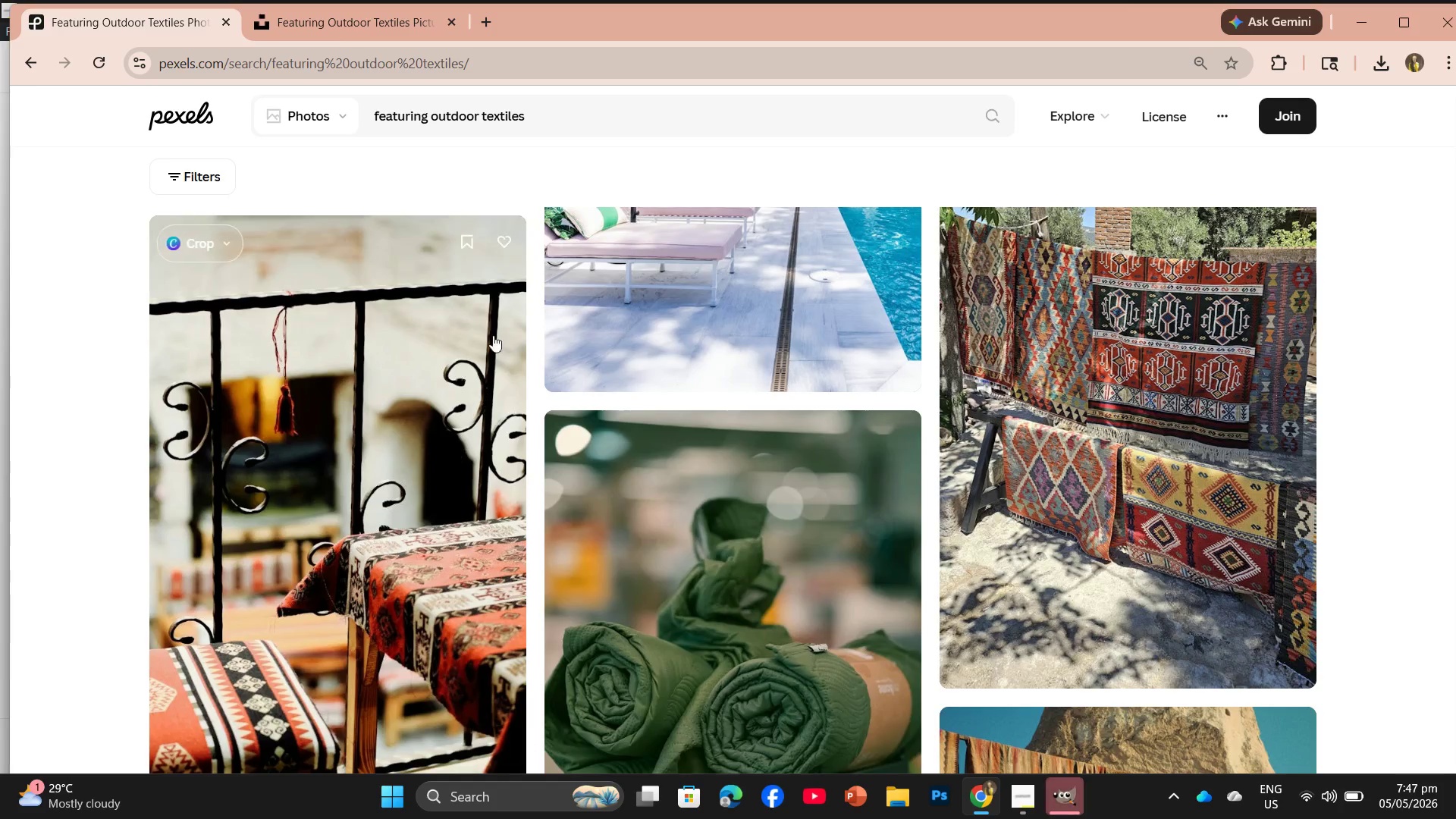 
left_click_drag(start_coordinate=[564, 127], to_coordinate=[354, 131])
 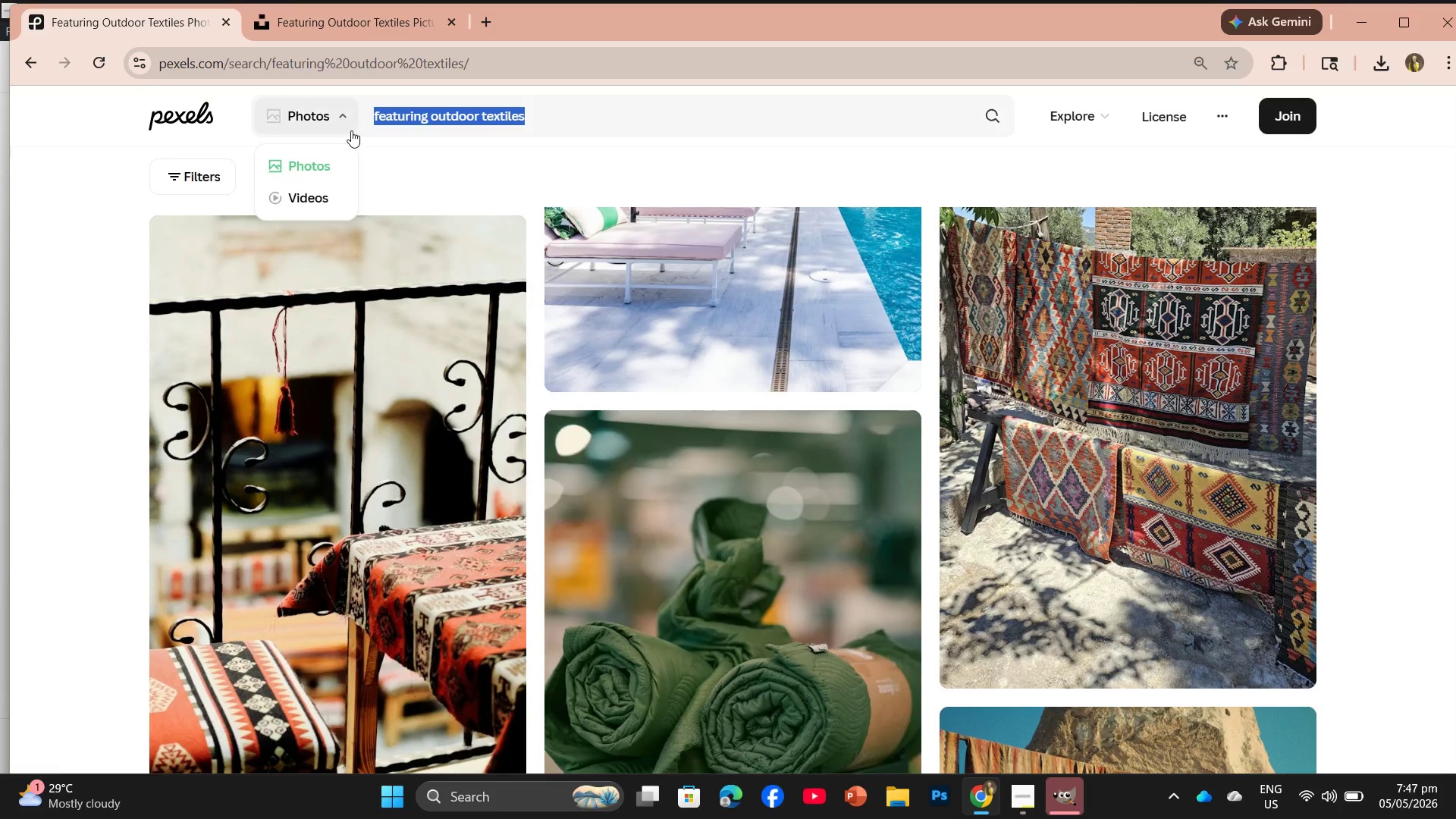 
key(Control+V)
 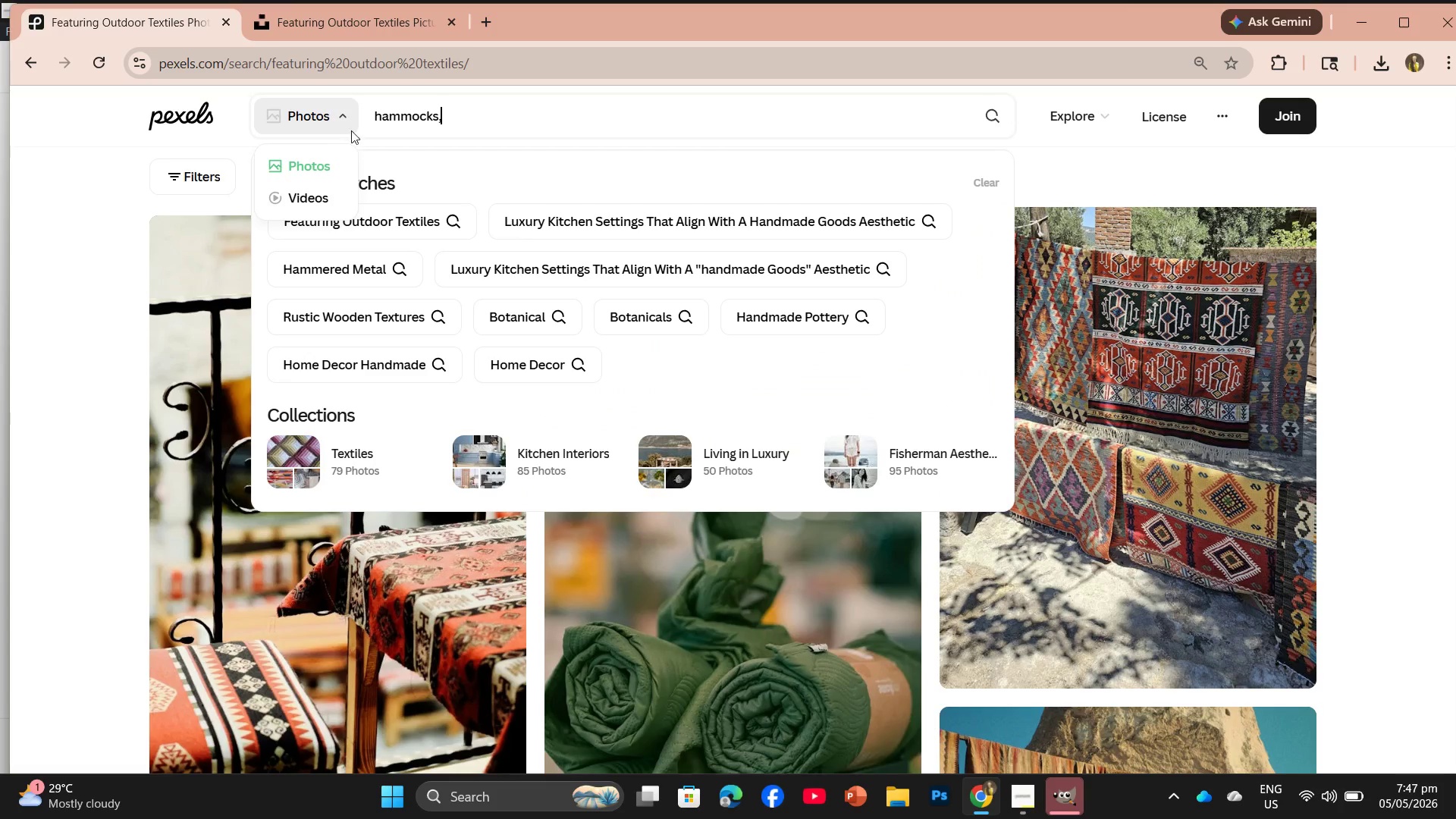 
key(Backslash)
 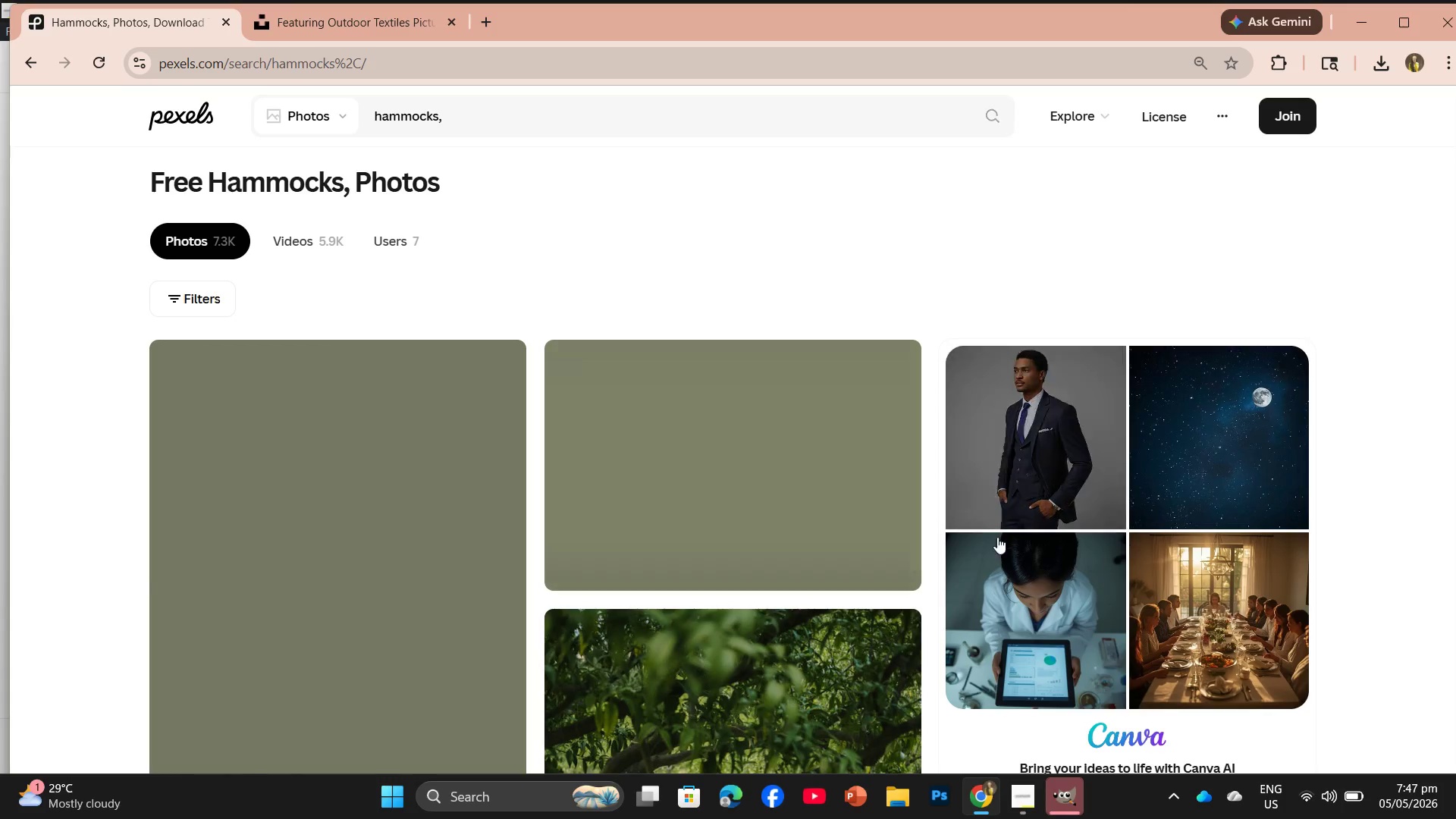 
key(Enter)
 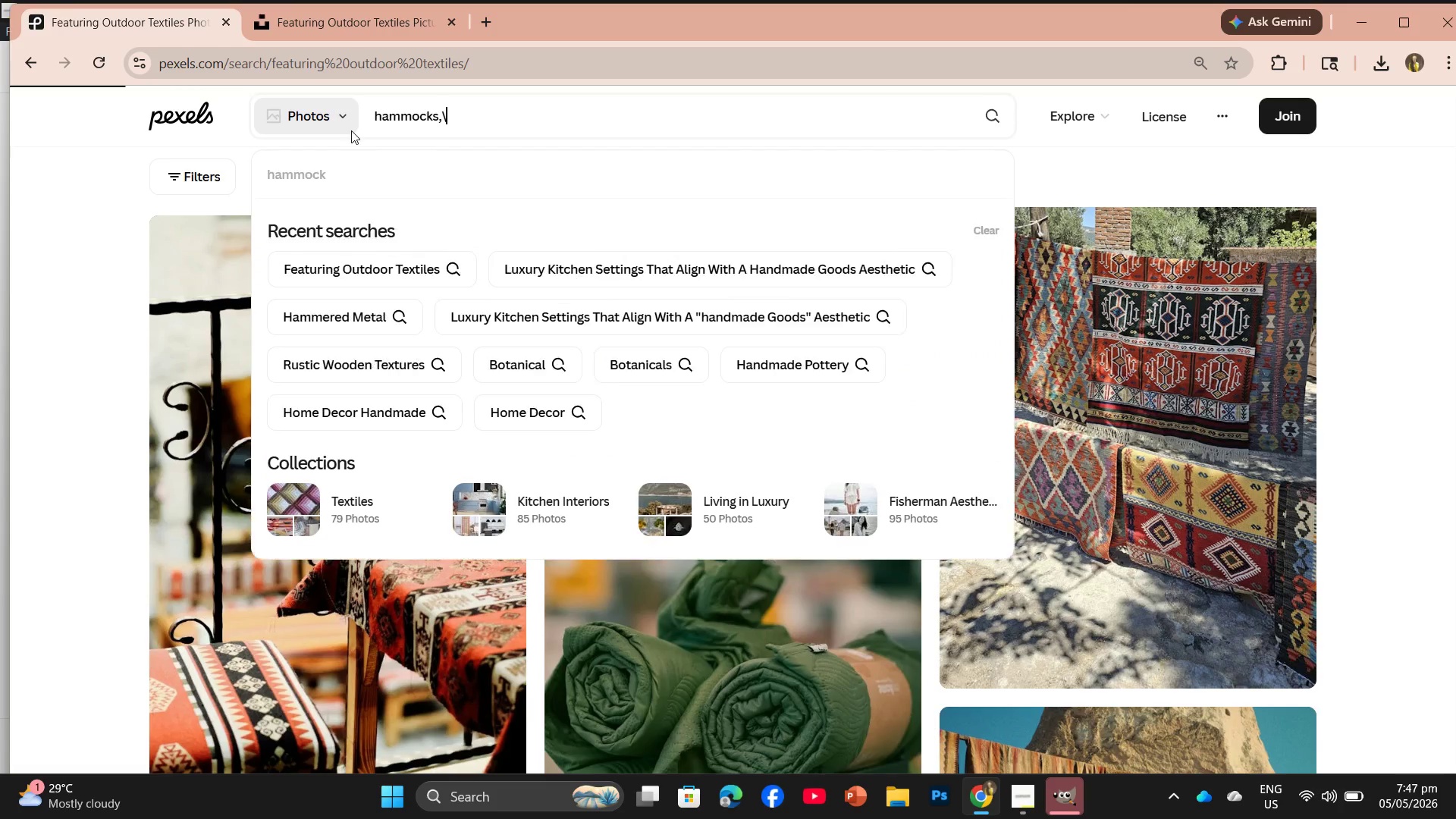 
scroll: coordinate [745, 529], scroll_direction: down, amount: 16.0
 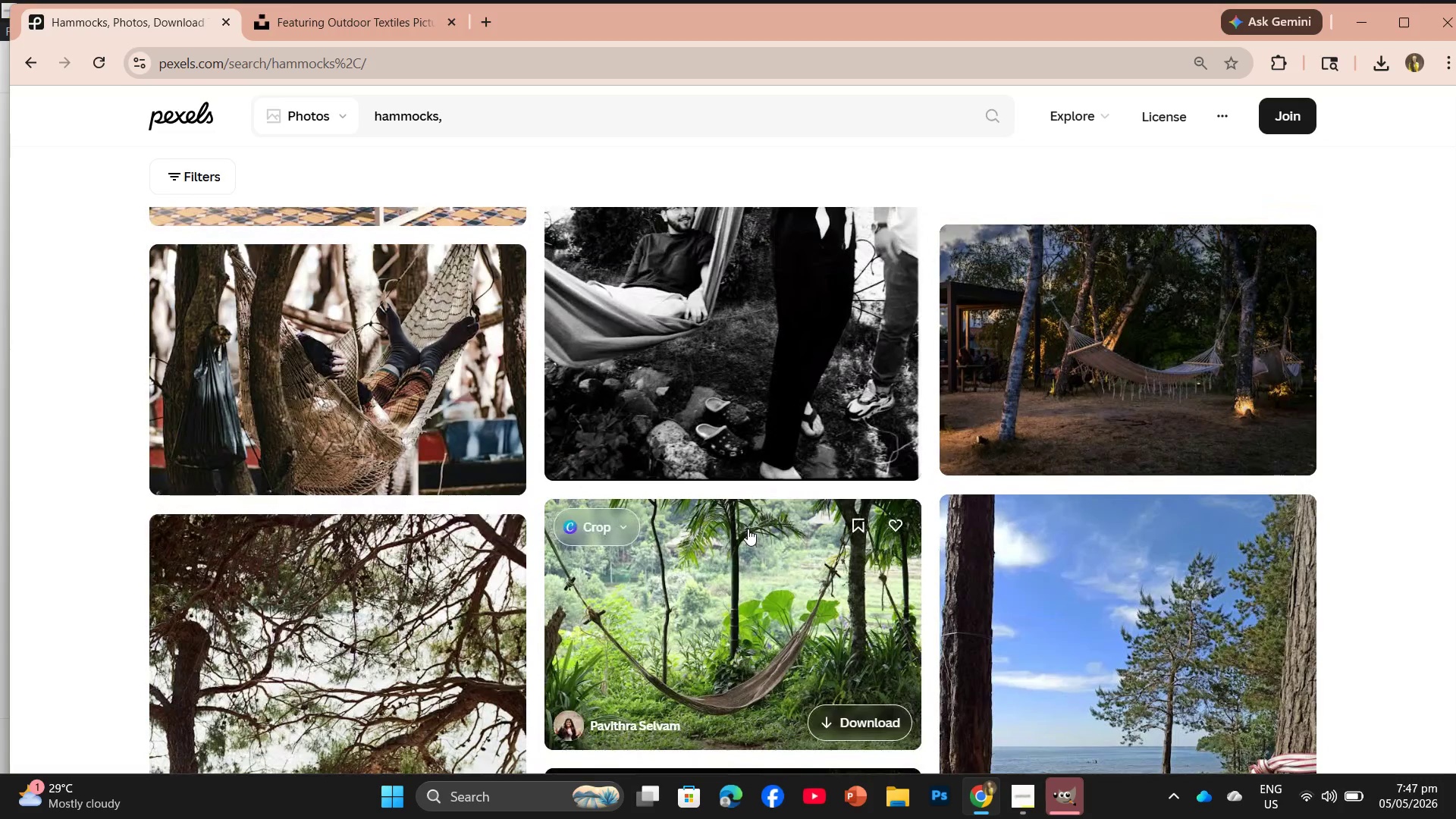 
scroll: coordinate [885, 590], scroll_direction: down, amount: 15.0
 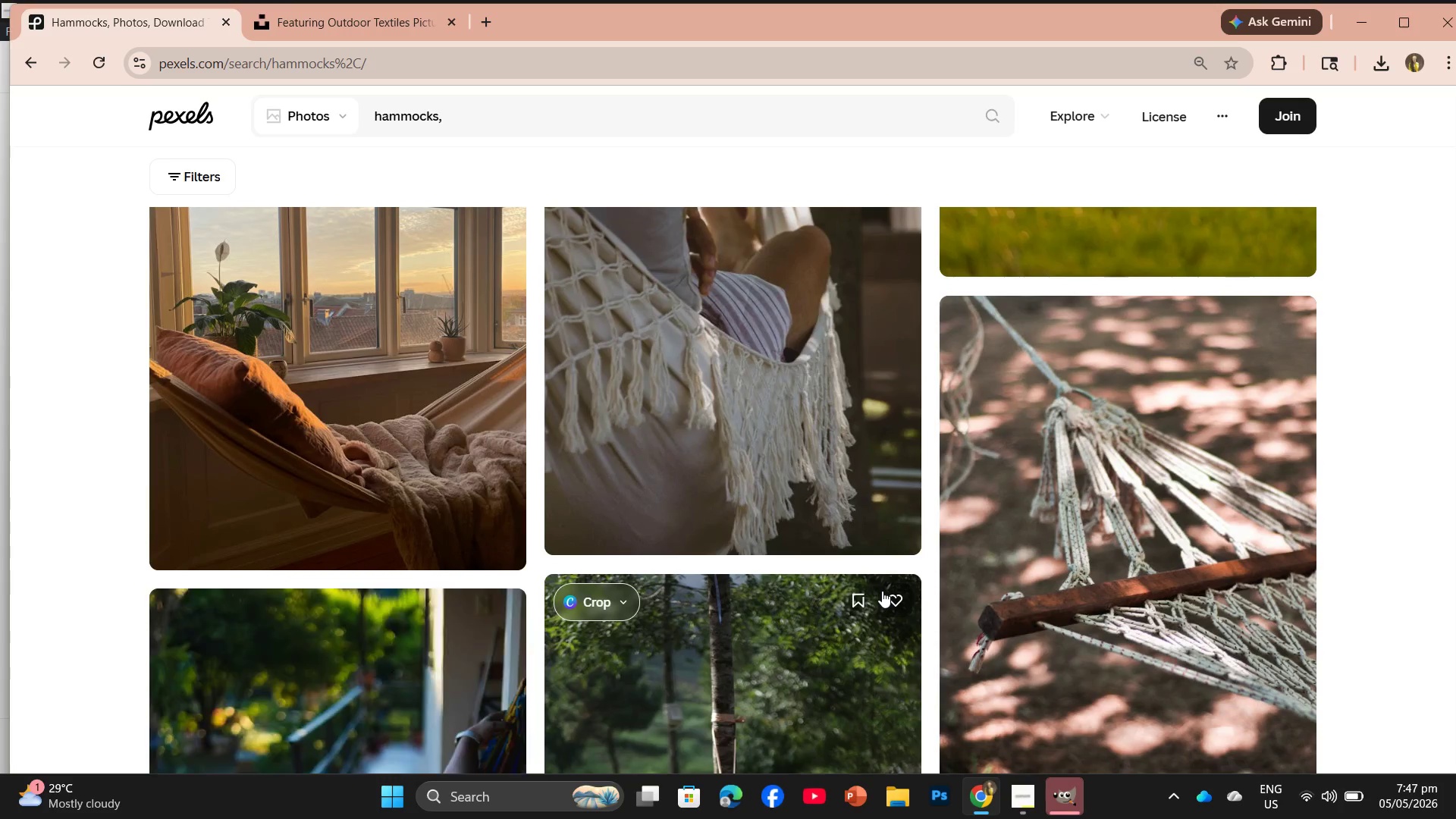 
scroll: coordinate [851, 505], scroll_direction: down, amount: 11.0
 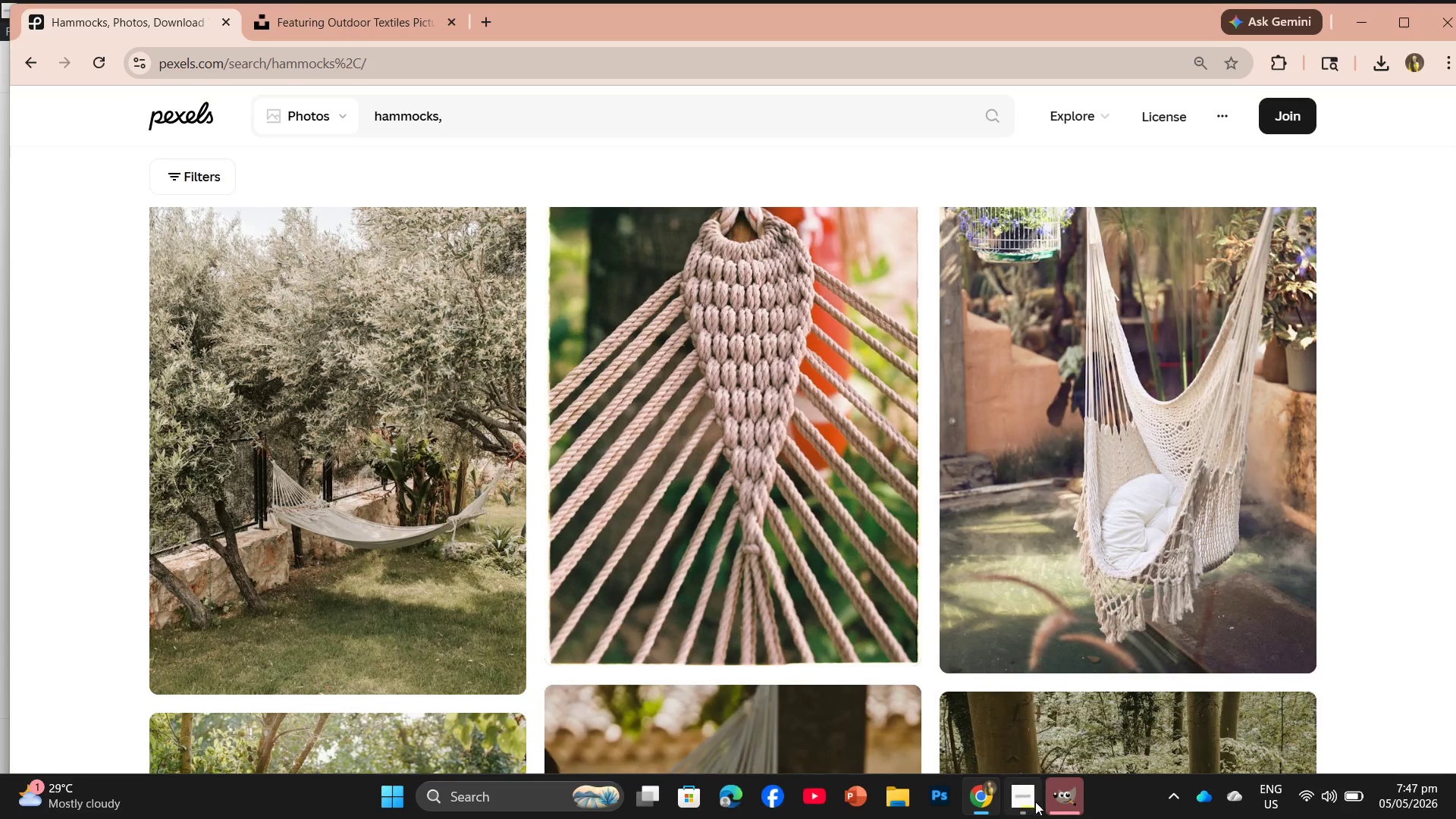 
left_click([1073, 802])
 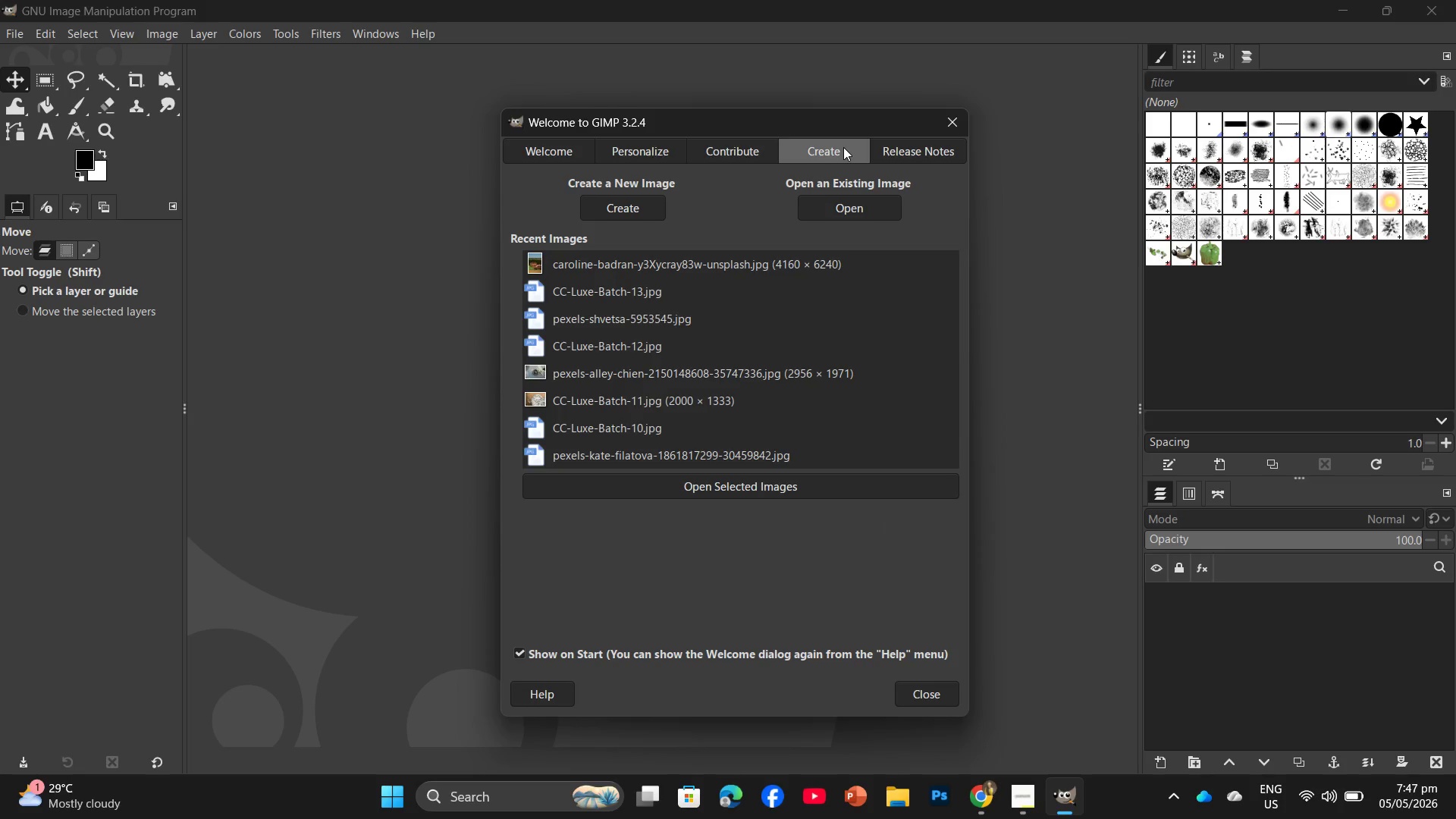 
left_click([949, 130])
 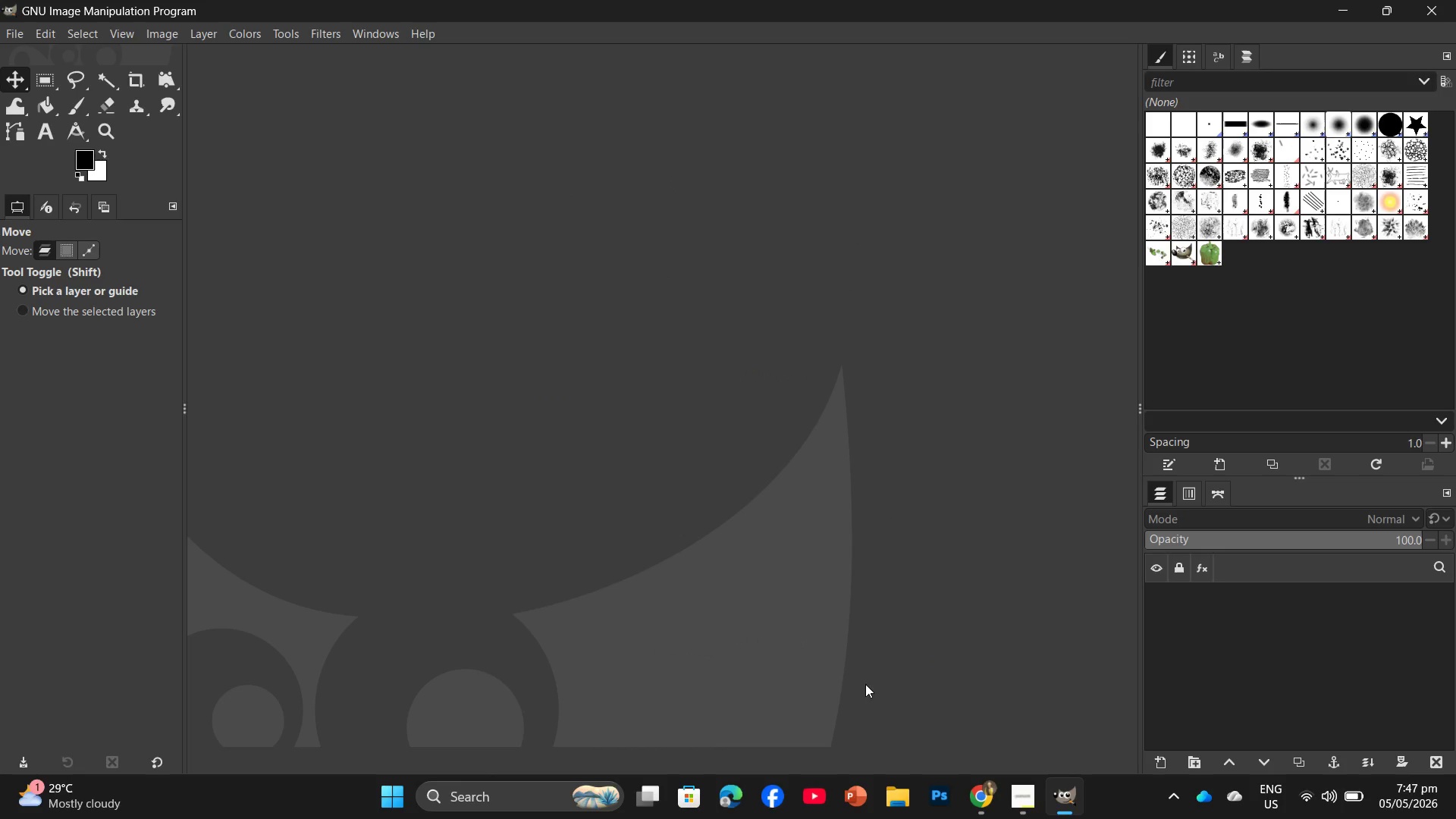 
wait(5.27)
 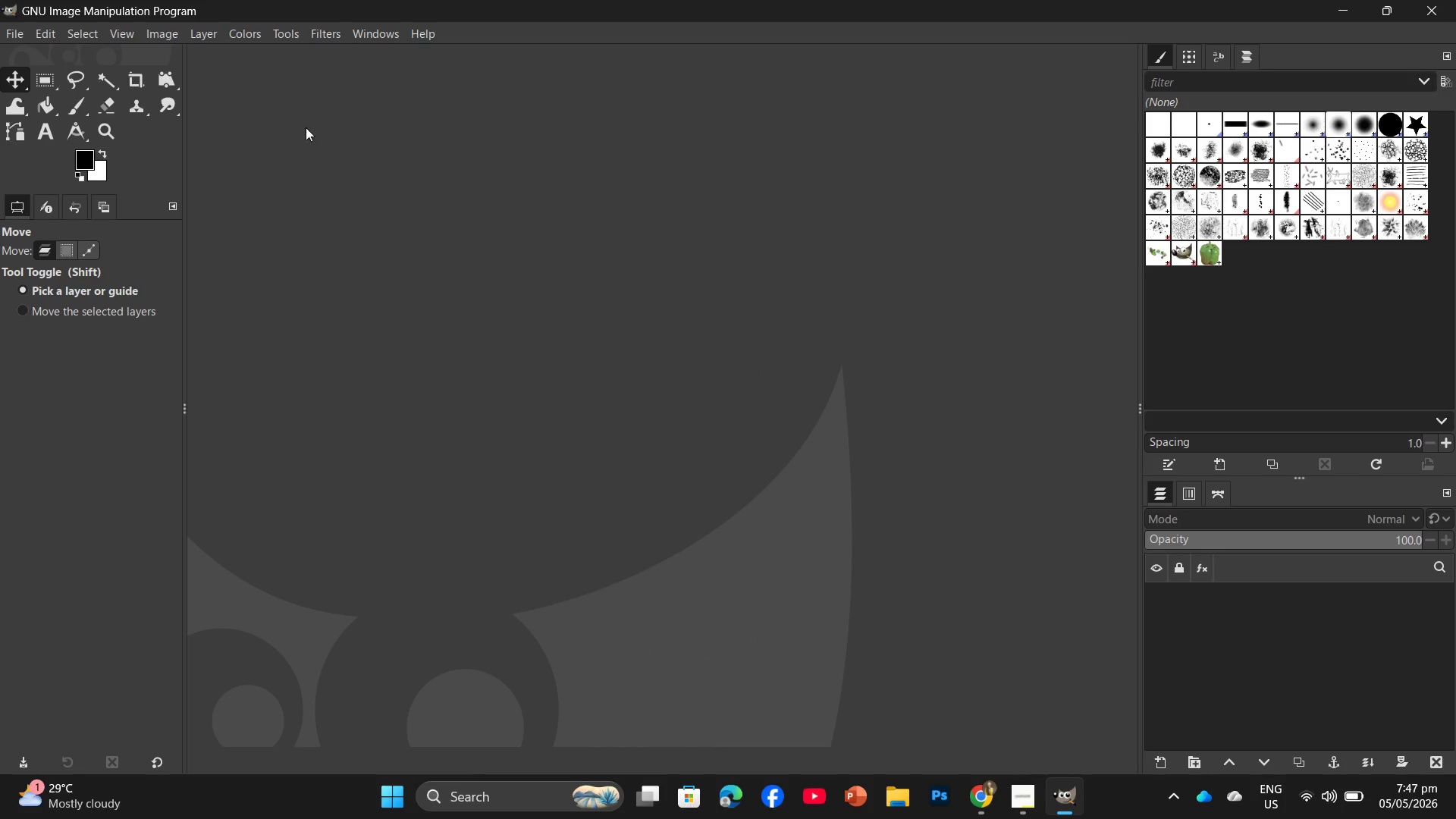 
left_click([991, 746])